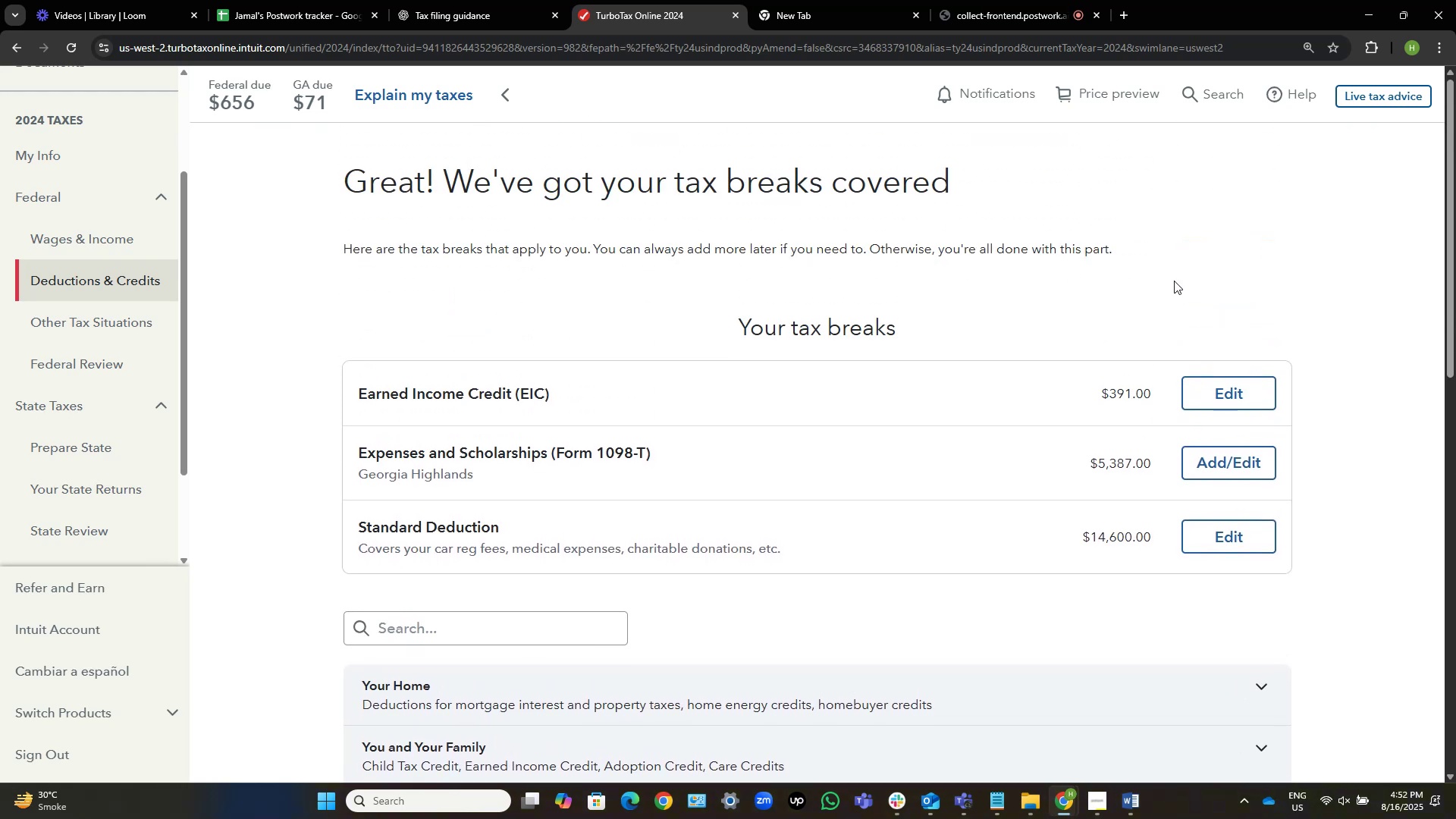 
wait(9.9)
 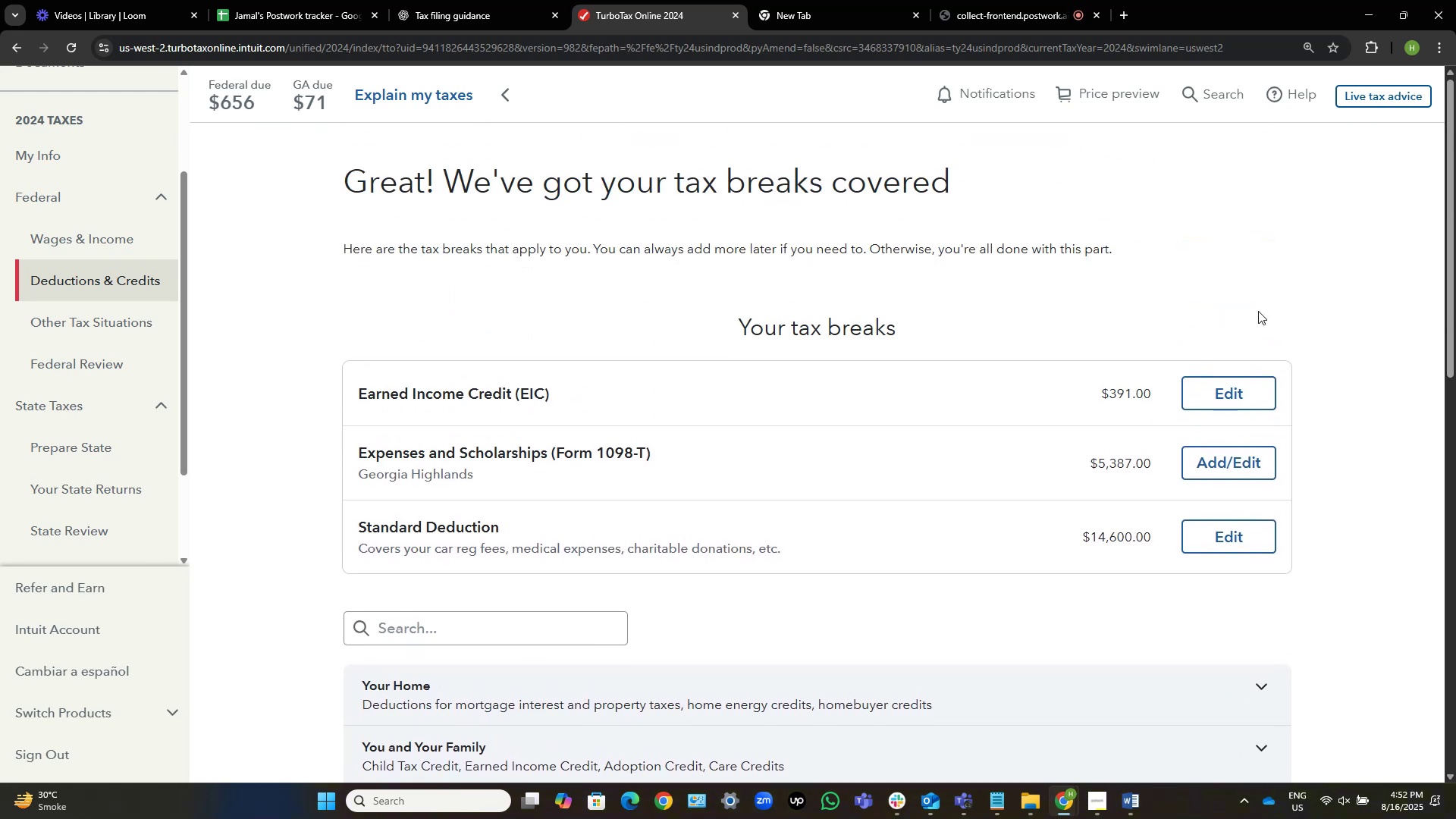 
key(Alt+Tab)
 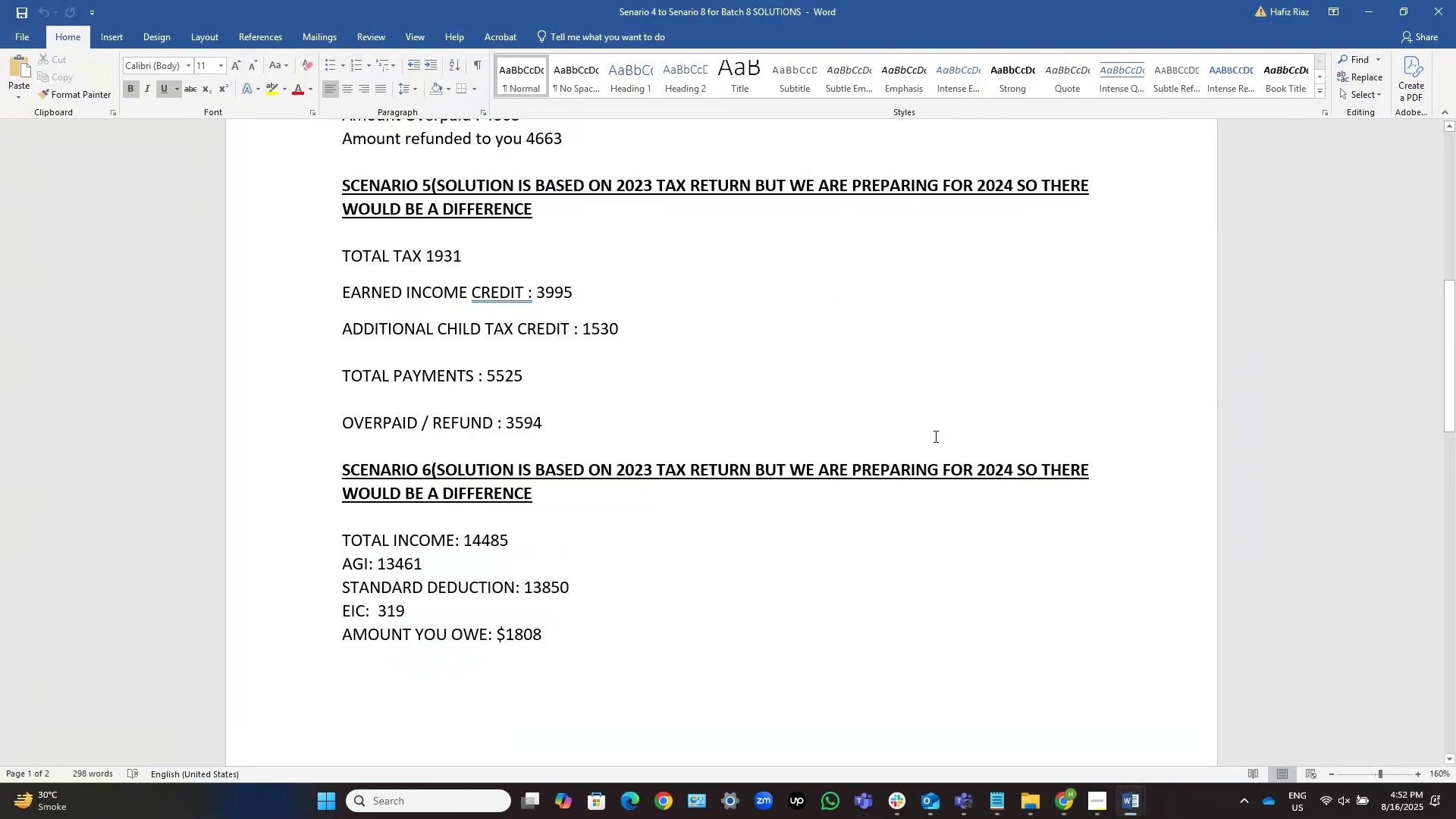 
key(Alt+AltLeft)
 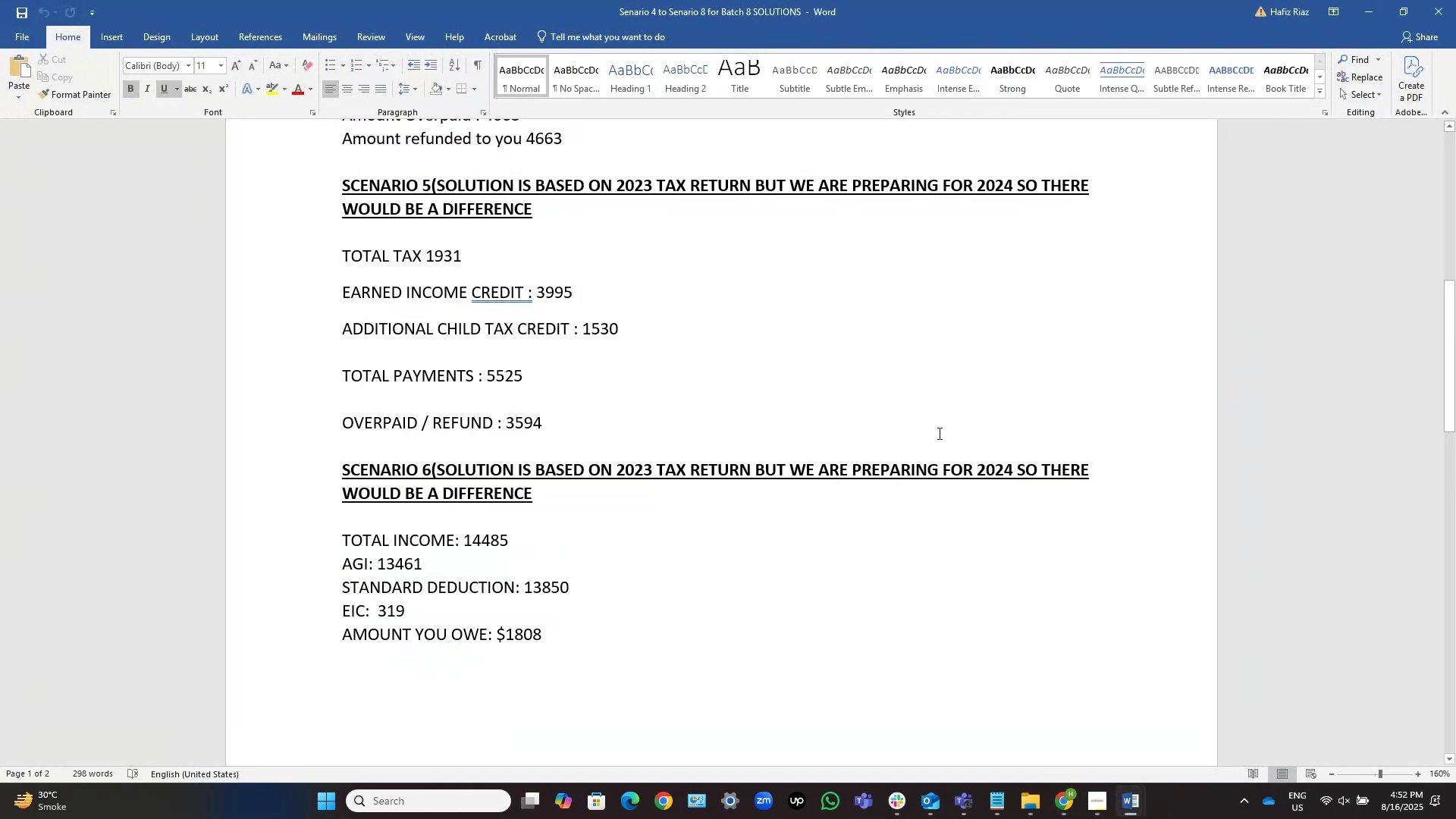 
key(Alt+Tab)
 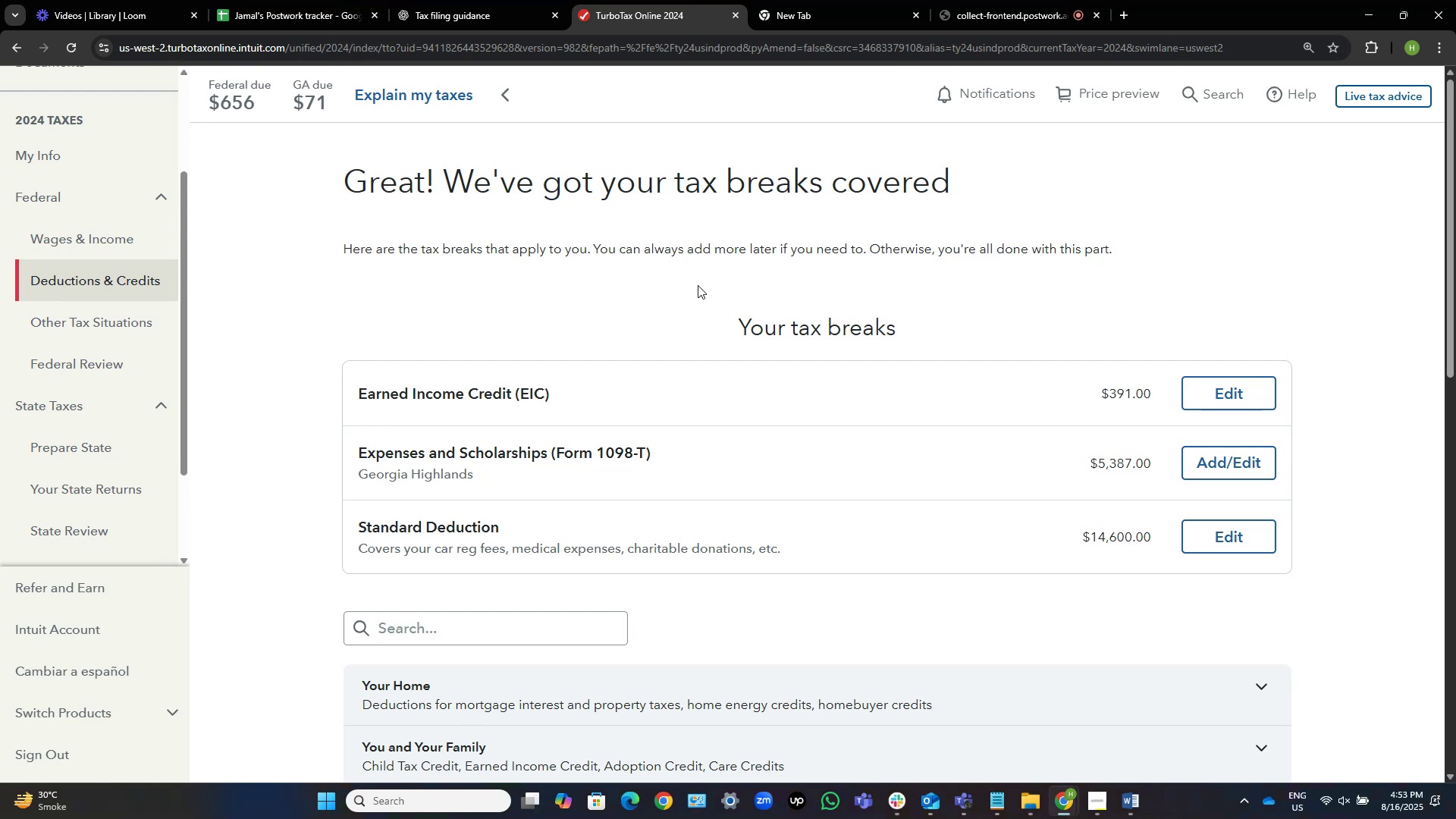 
wait(57.1)
 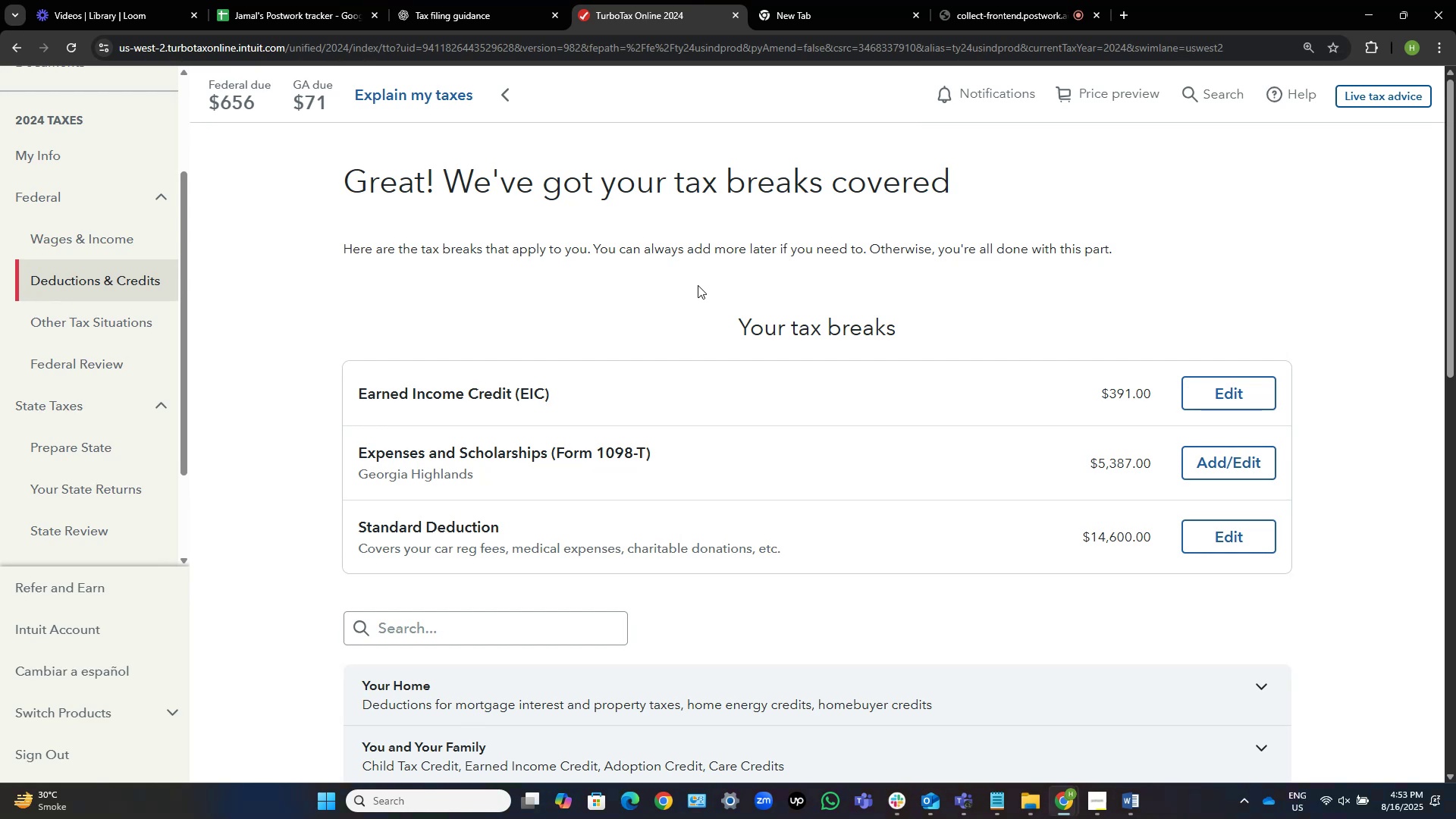 
scroll: coordinate [645, 353], scroll_direction: down, amount: 7.0
 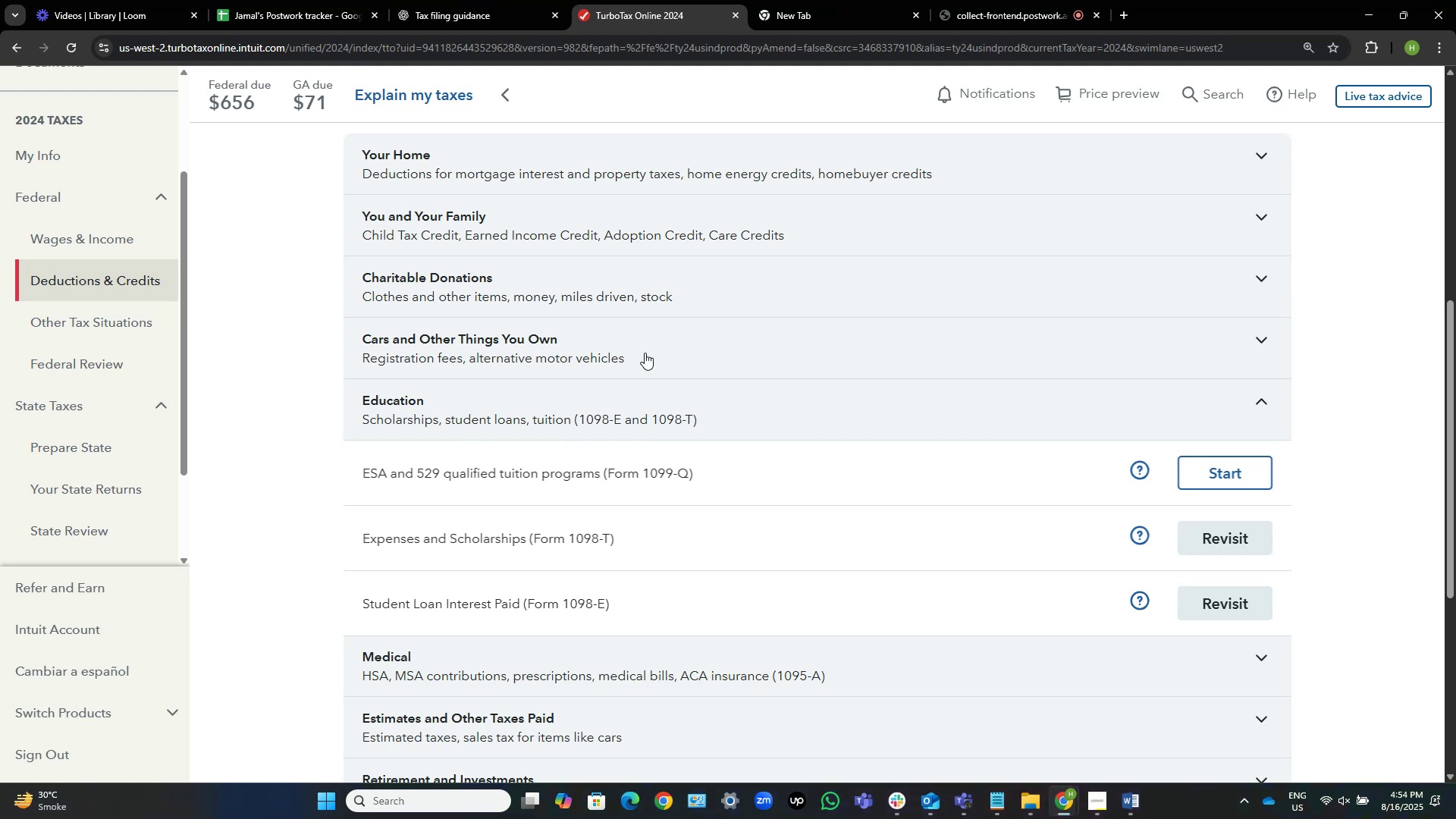 